 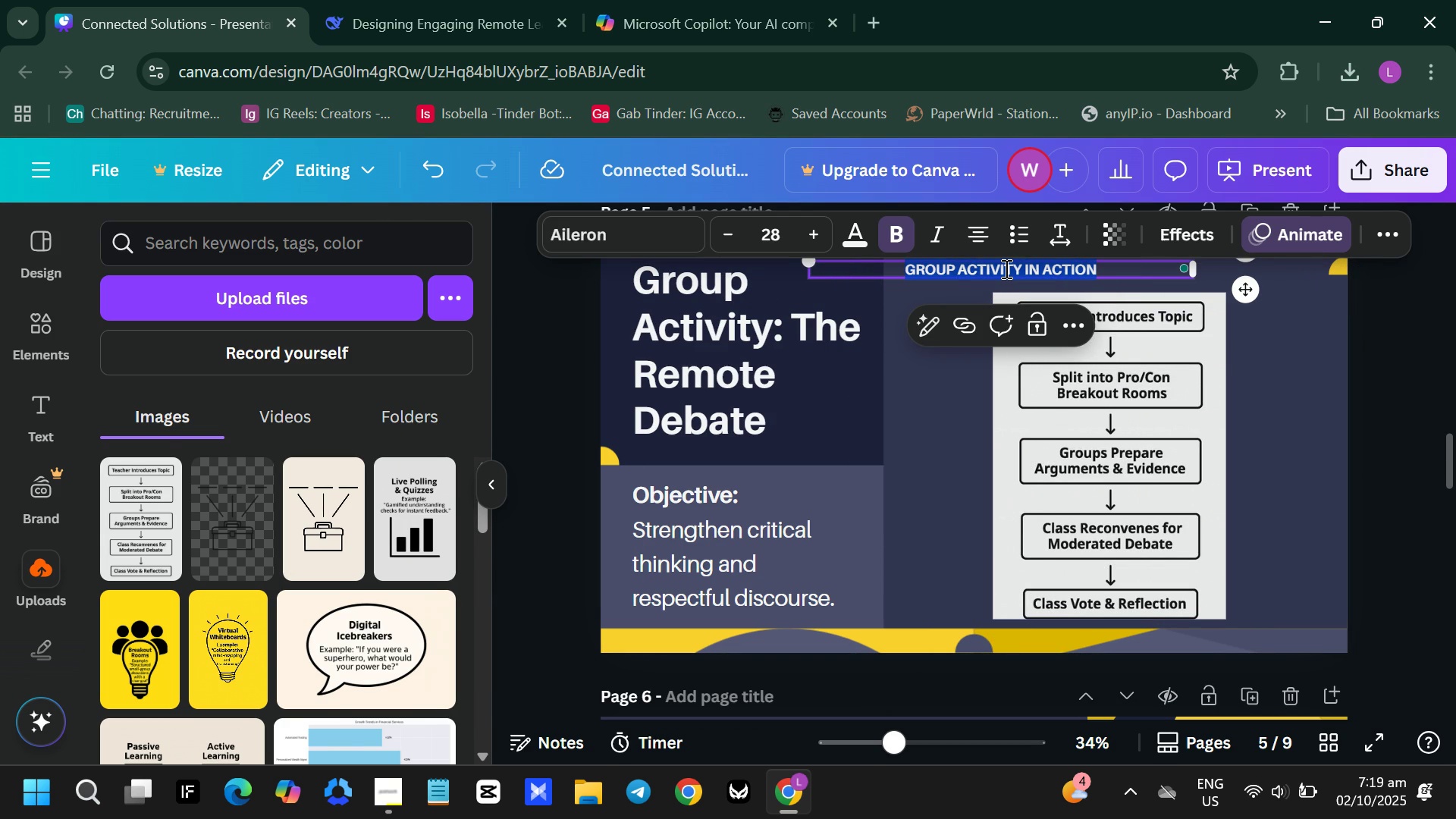 
triple_click([1005, 268])
 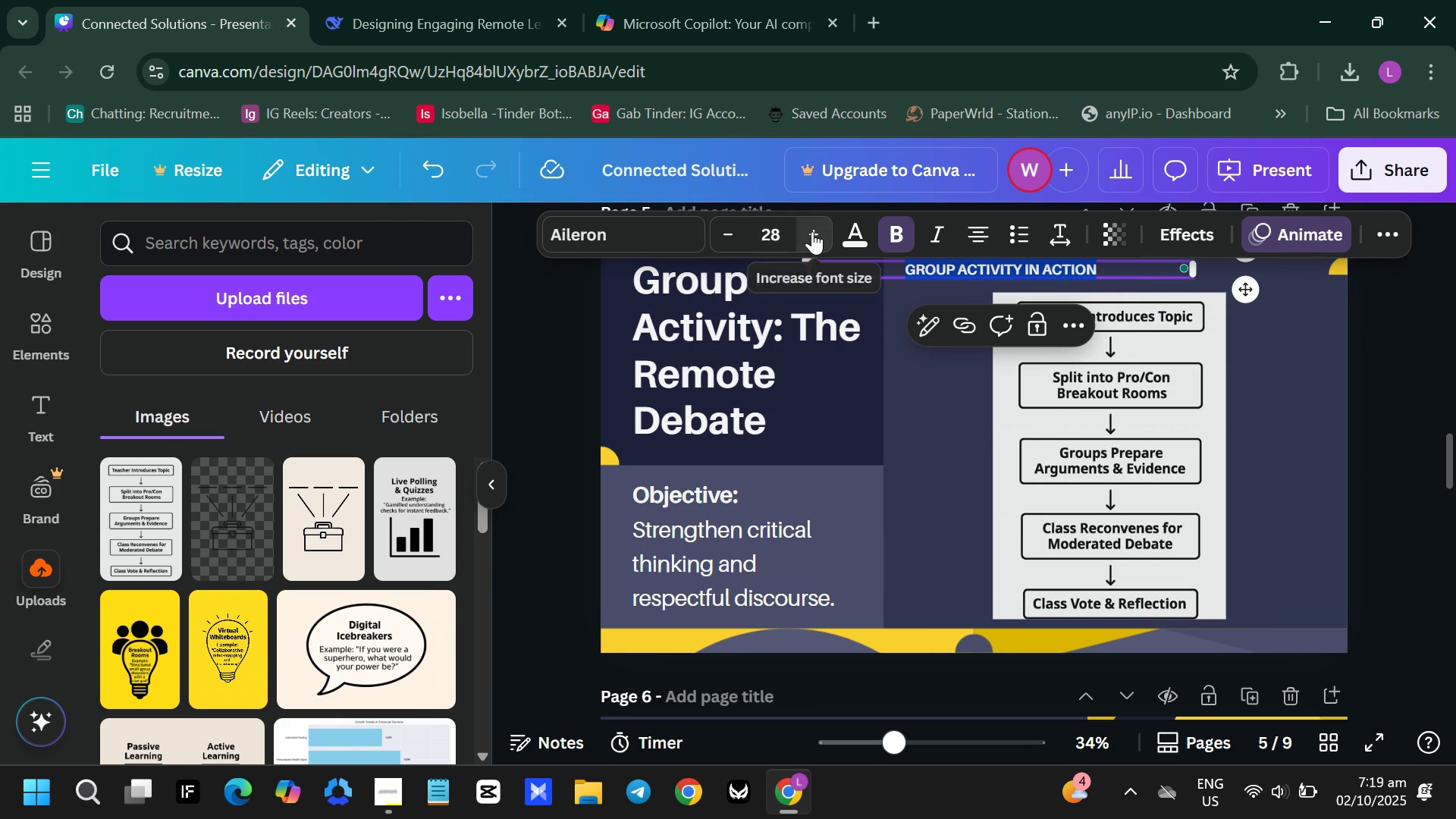 
double_click([812, 231])
 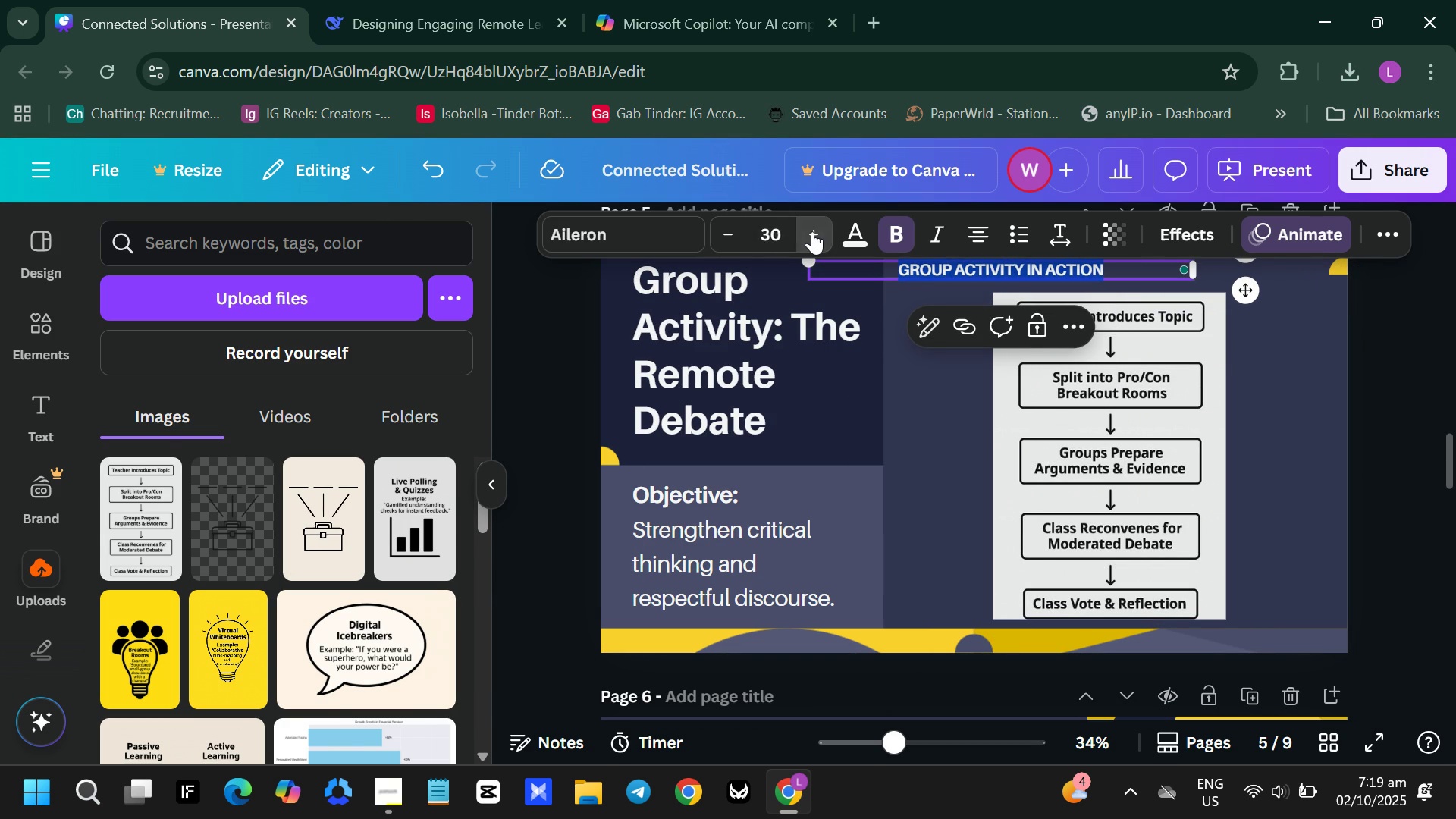 
triple_click([812, 231])
 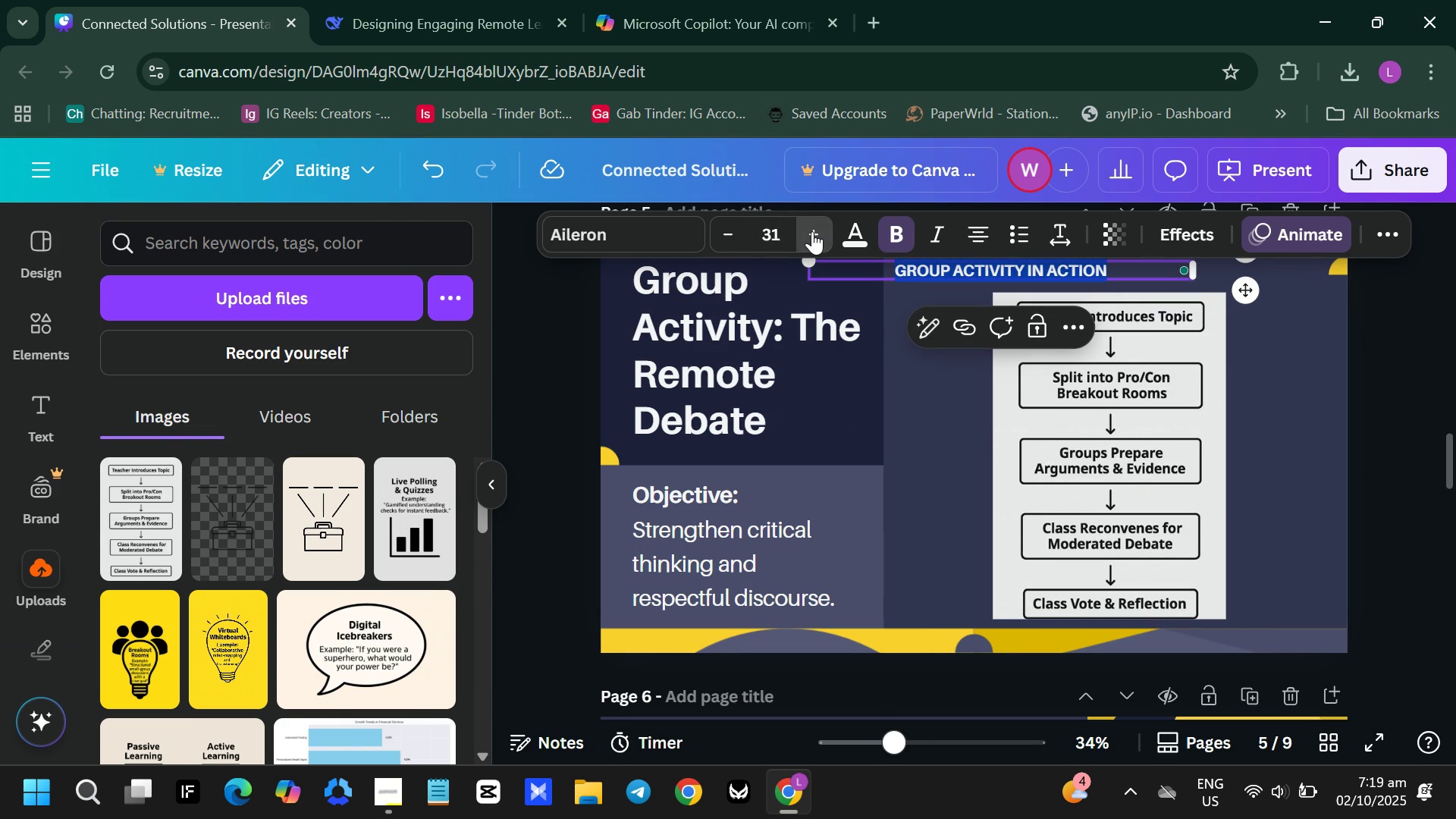 
triple_click([812, 231])
 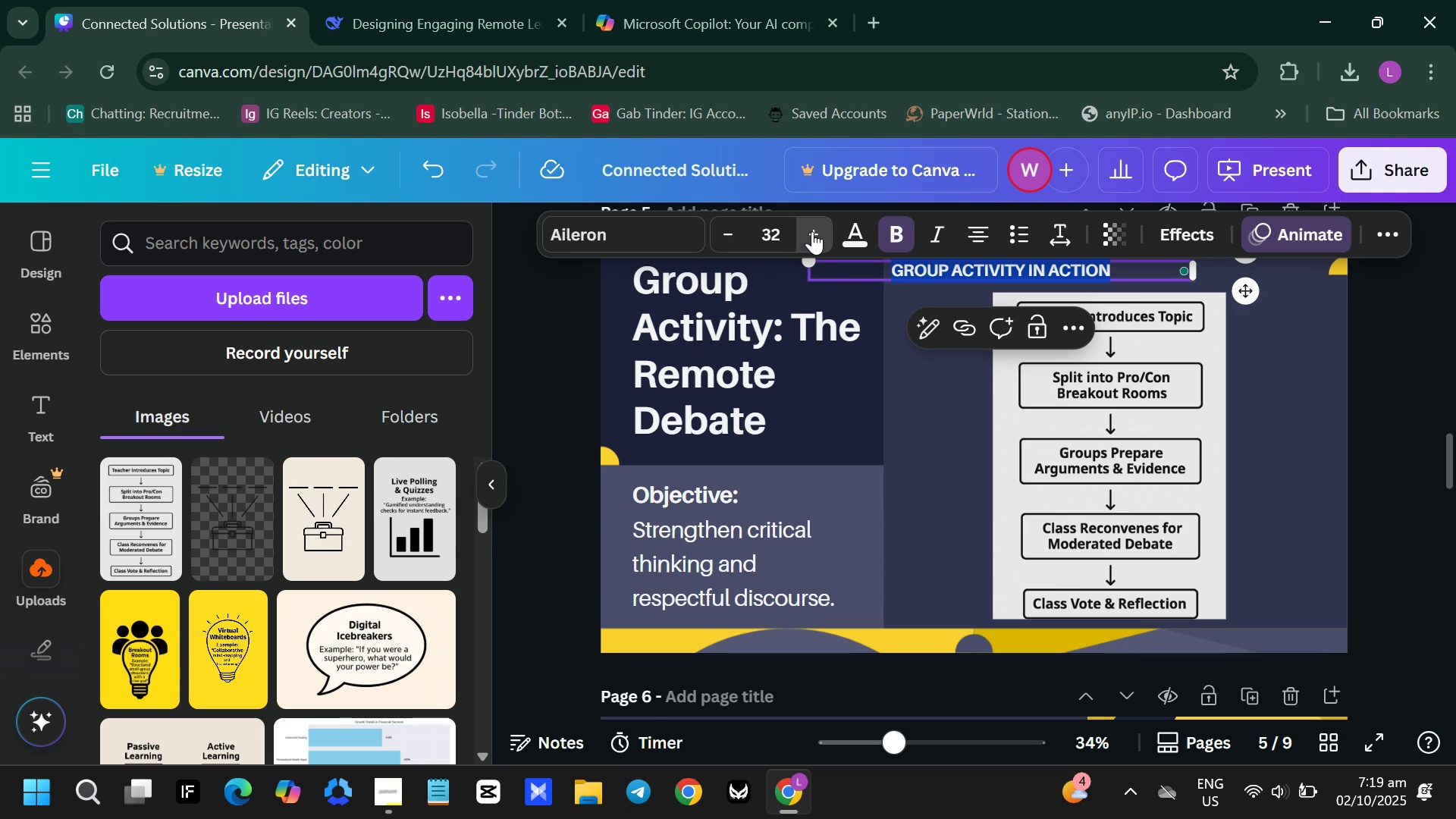 
triple_click([812, 231])
 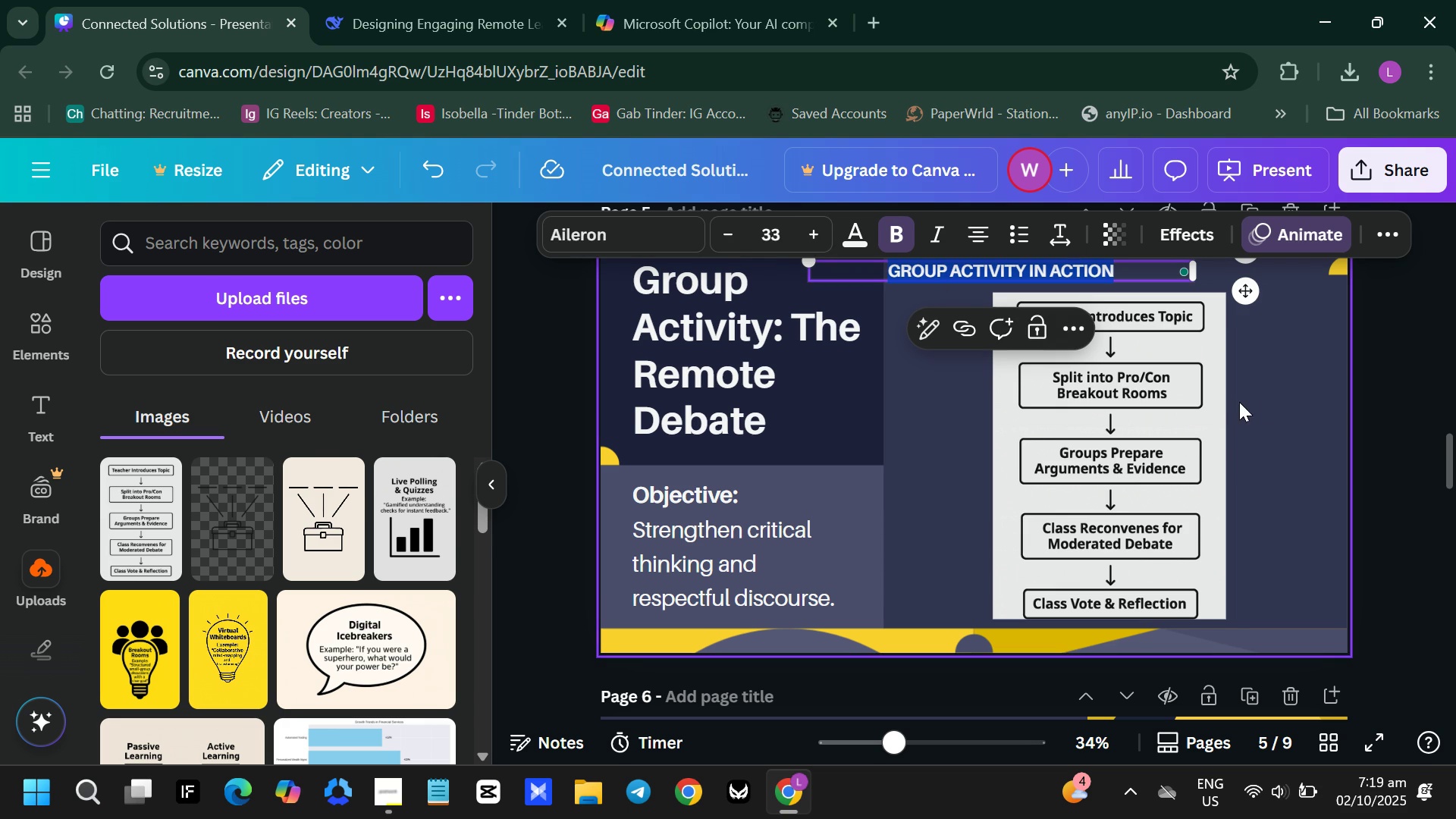 
left_click([1271, 402])
 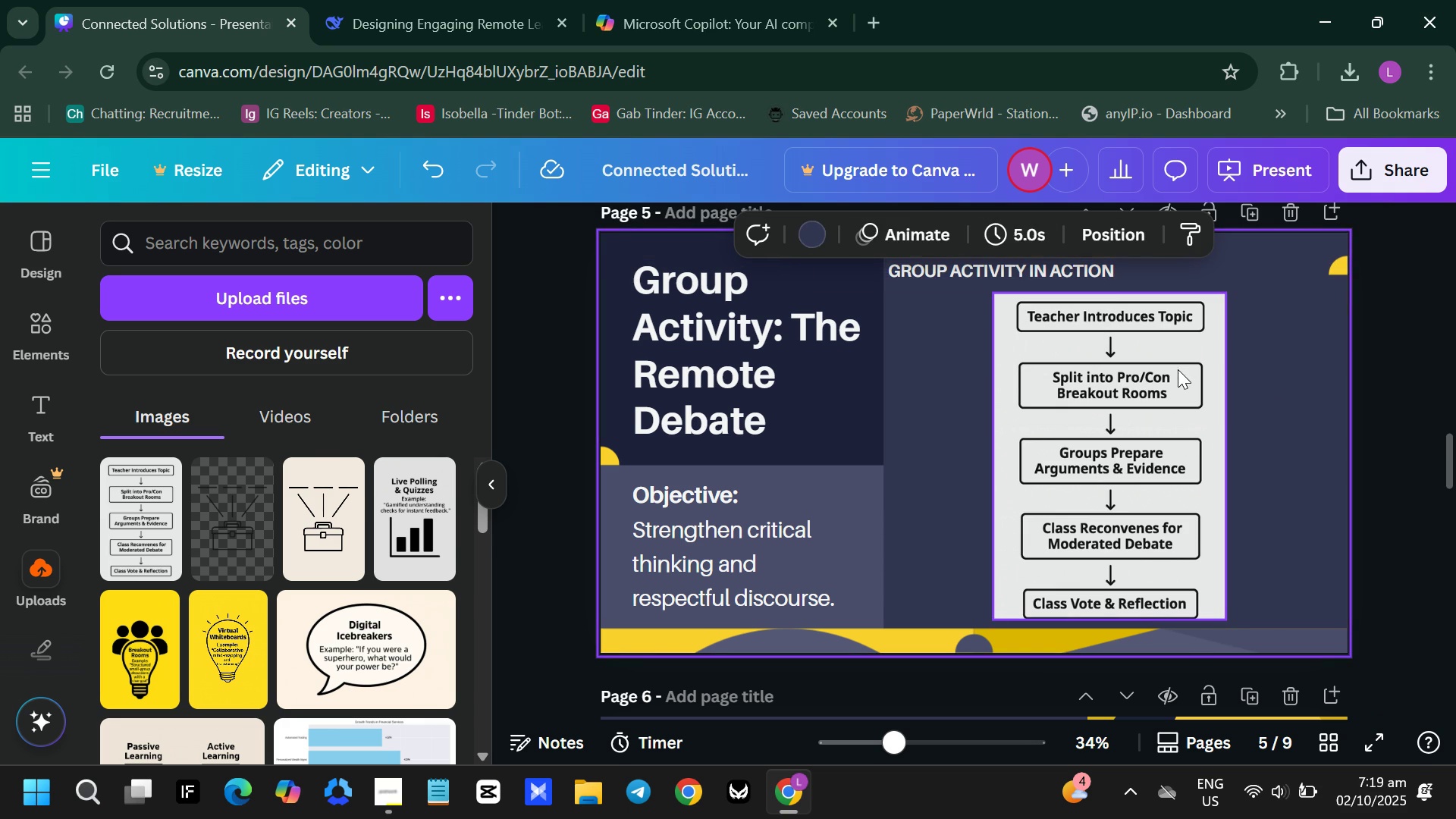 
left_click([1174, 368])